 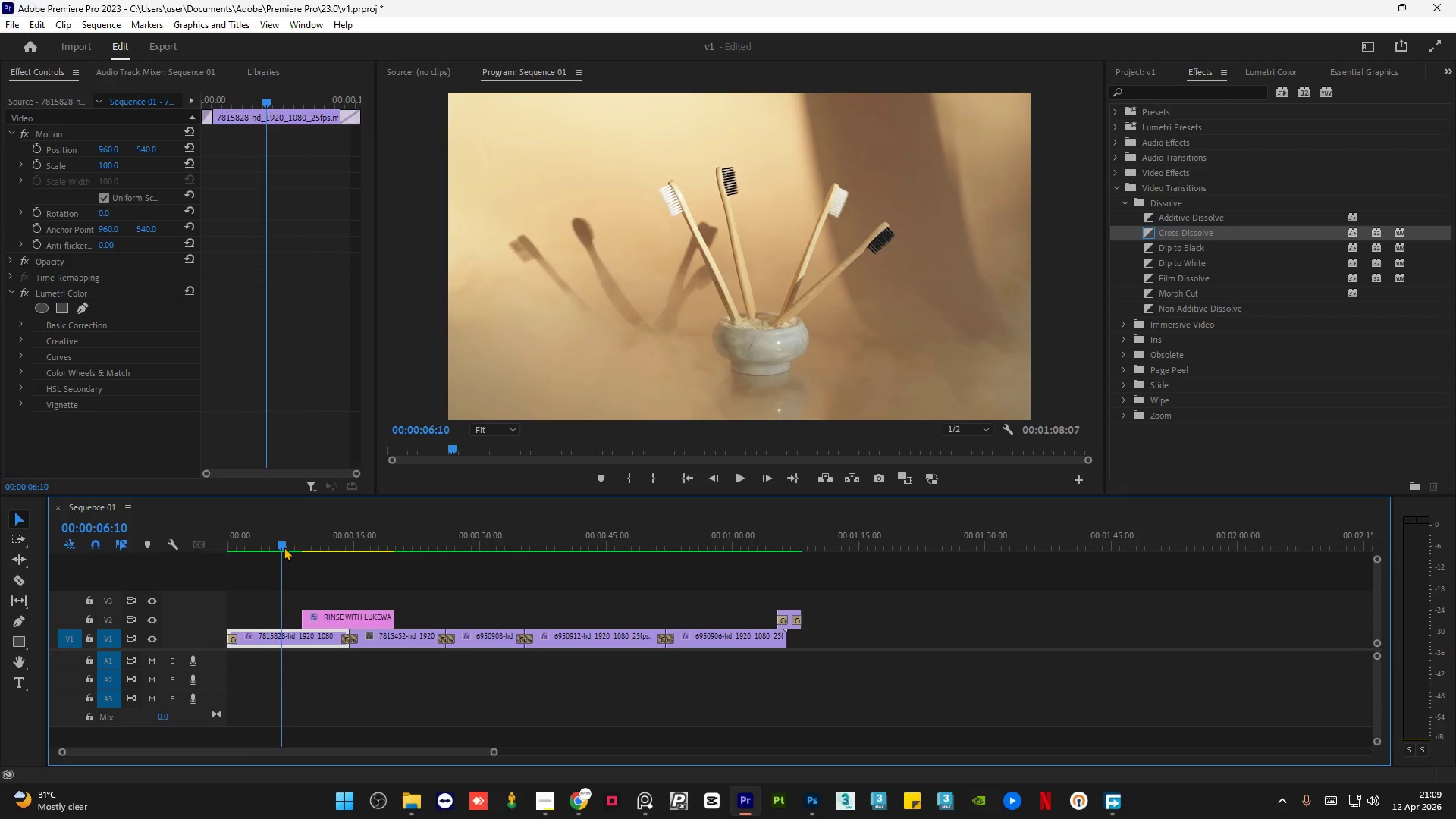 
key(Space)
 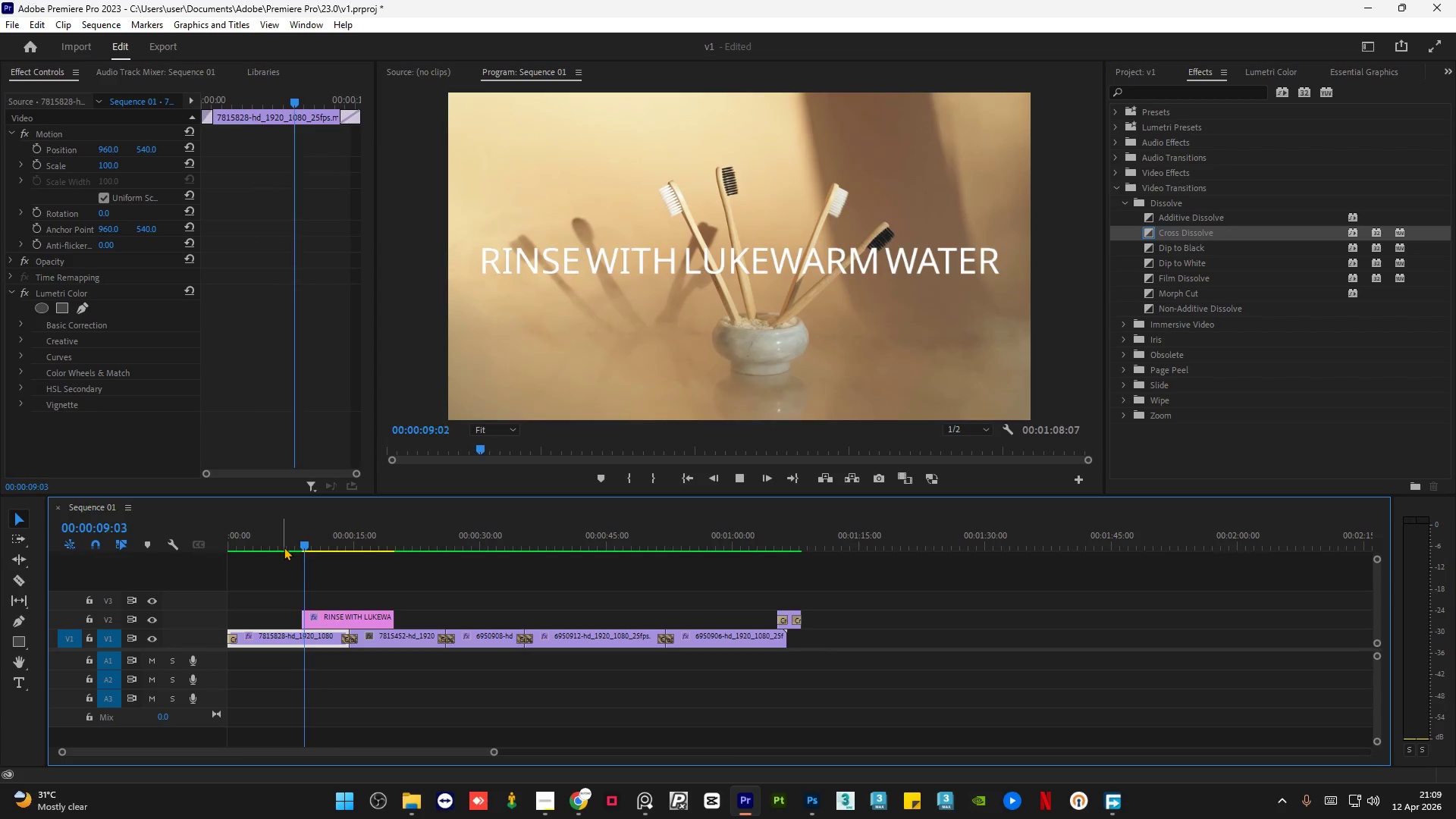 
key(Space)
 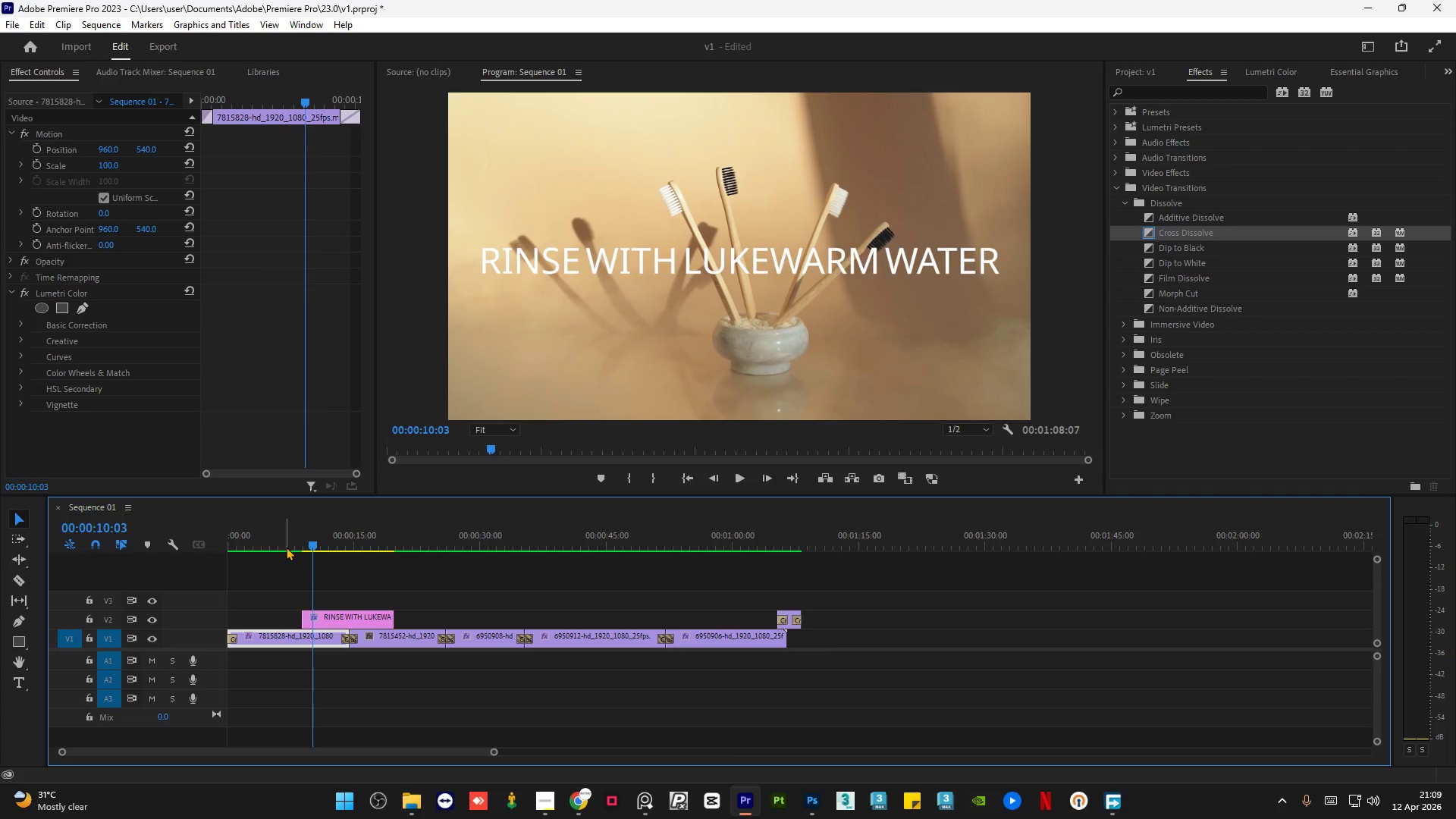 
left_click_drag(start_coordinate=[286, 547], to_coordinate=[281, 547])
 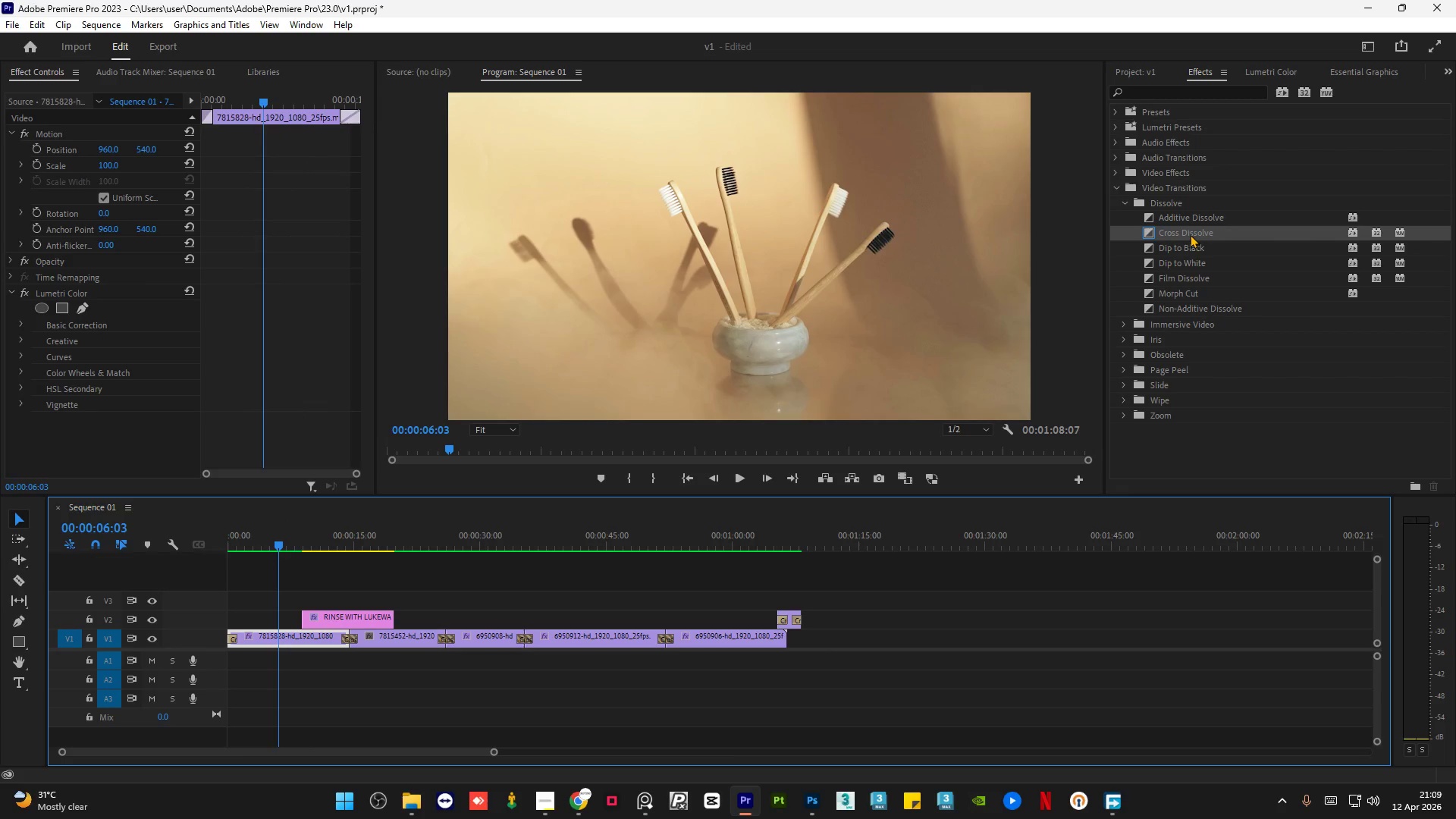 
left_click_drag(start_coordinate=[1190, 232], to_coordinate=[304, 617])
 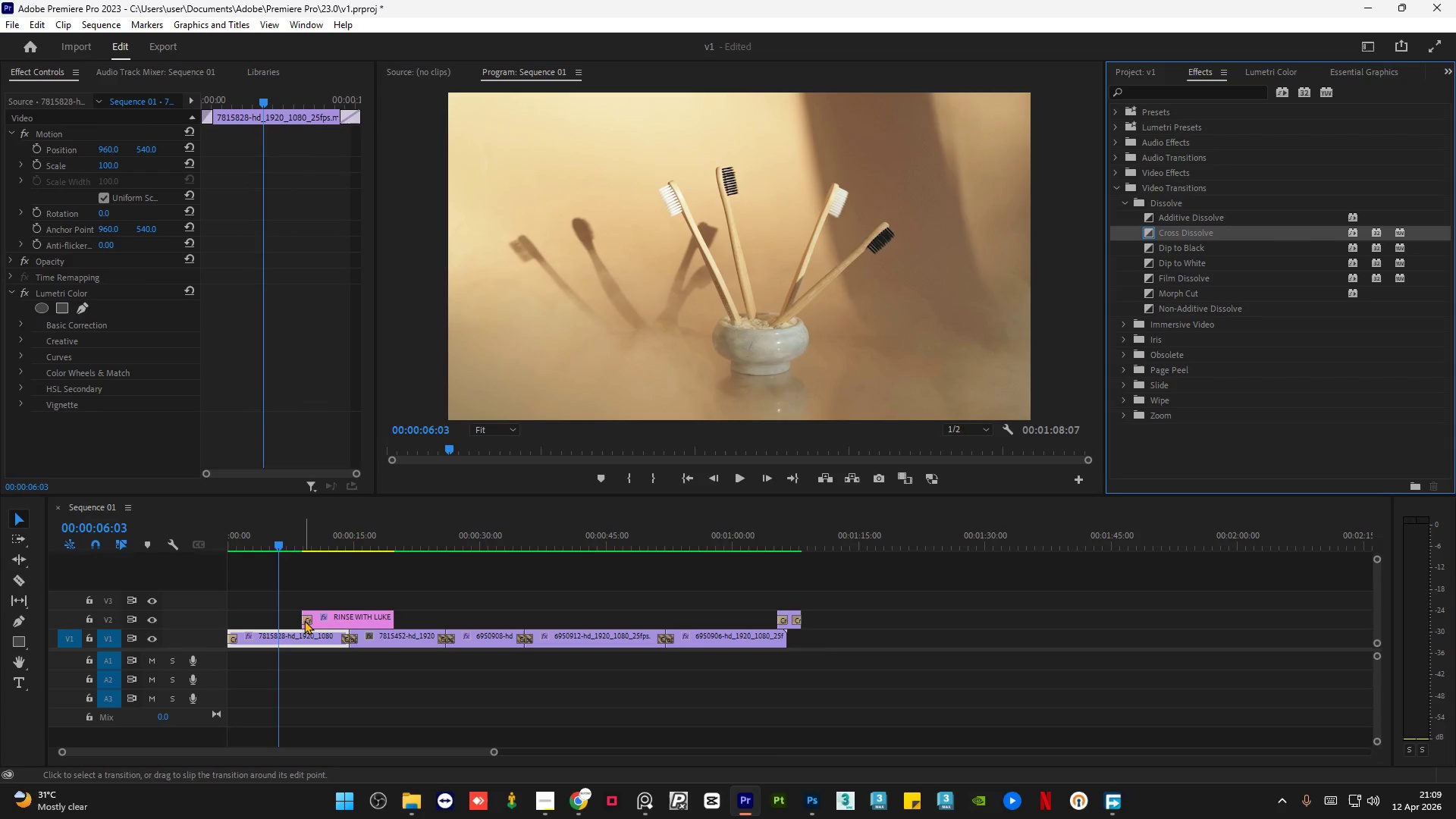 
key(Space)
 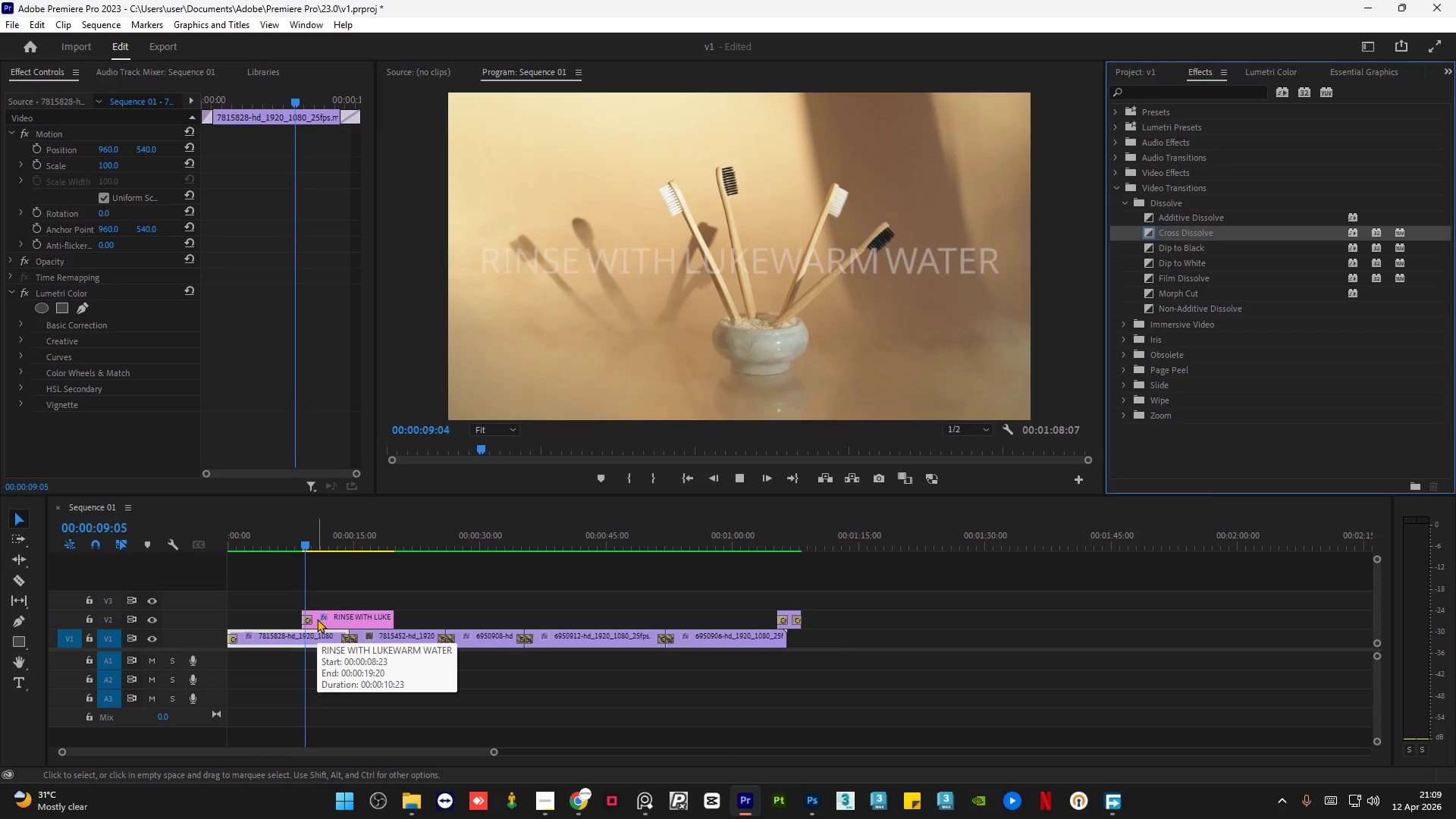 
key(Space)
 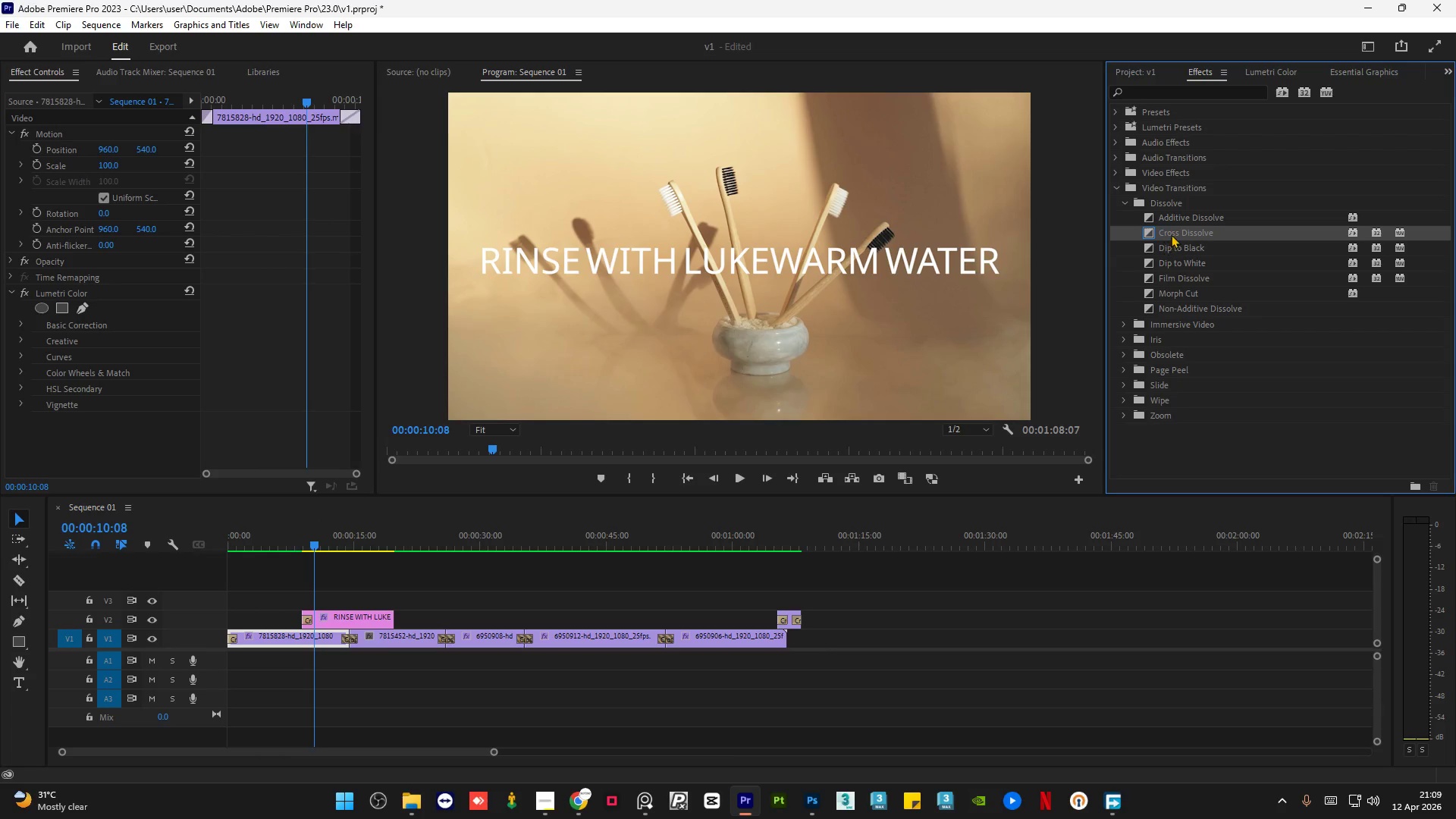 
left_click_drag(start_coordinate=[1171, 234], to_coordinate=[393, 615])
 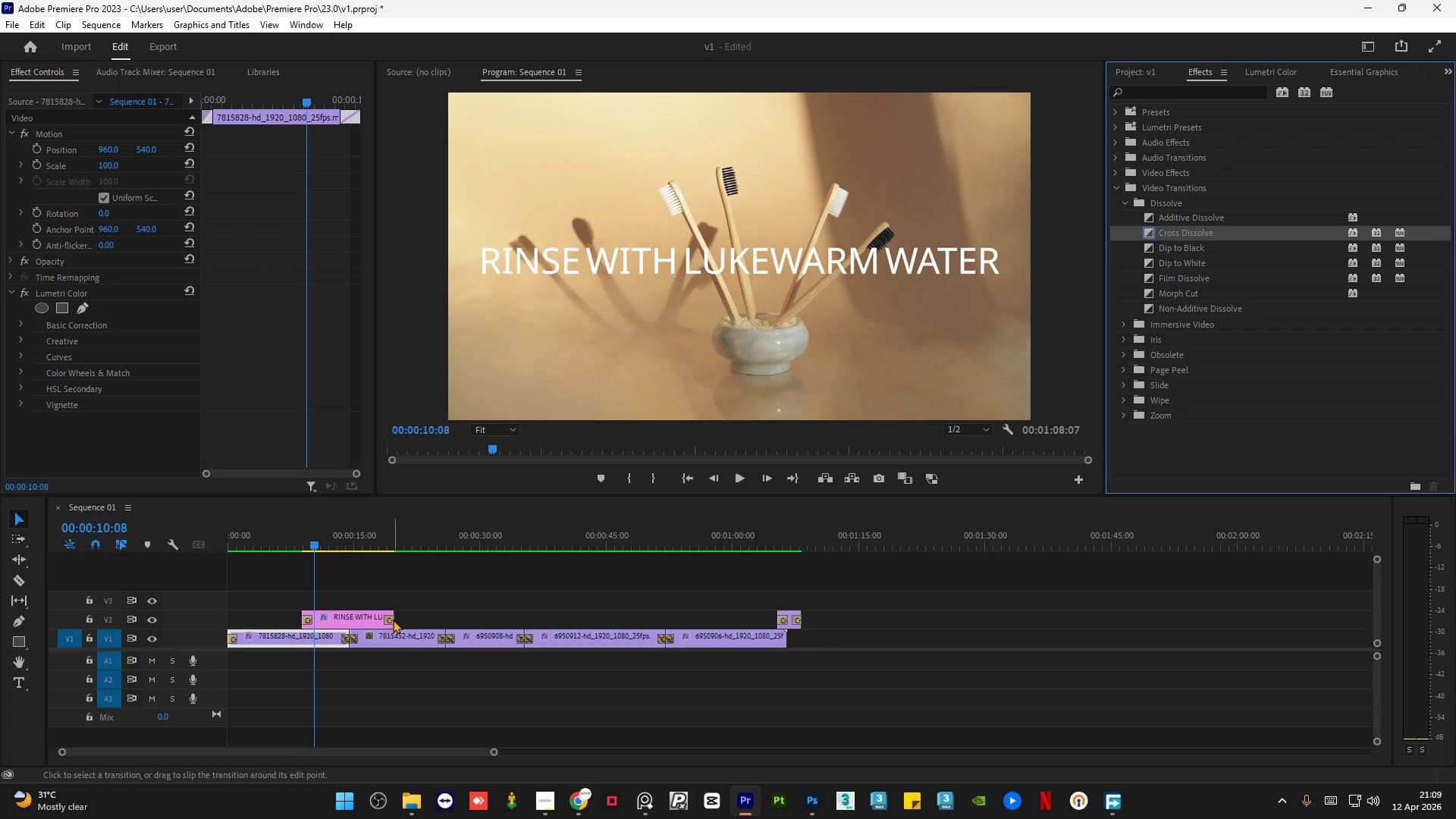 
key(Space)
 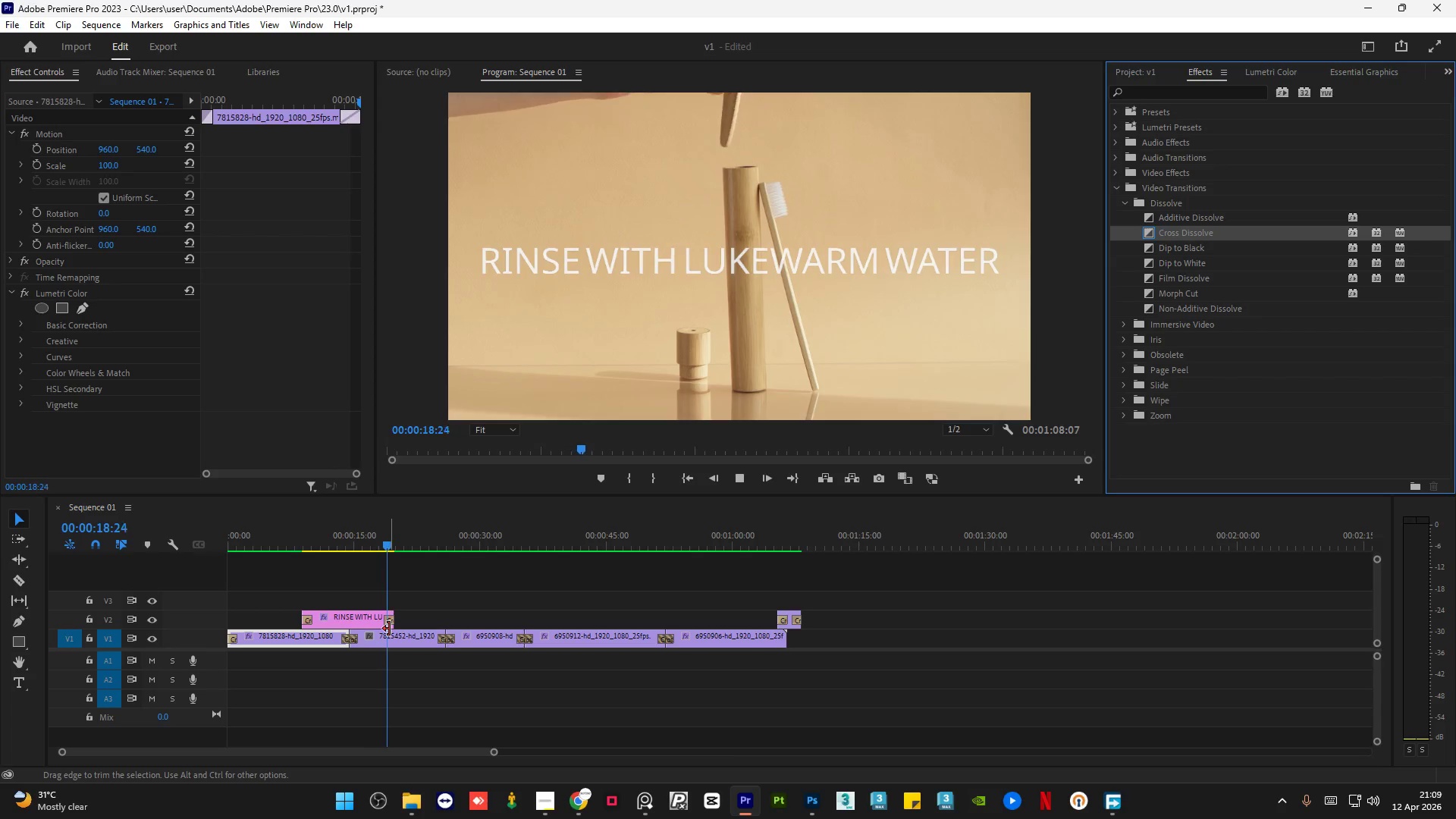 
wait(13.73)
 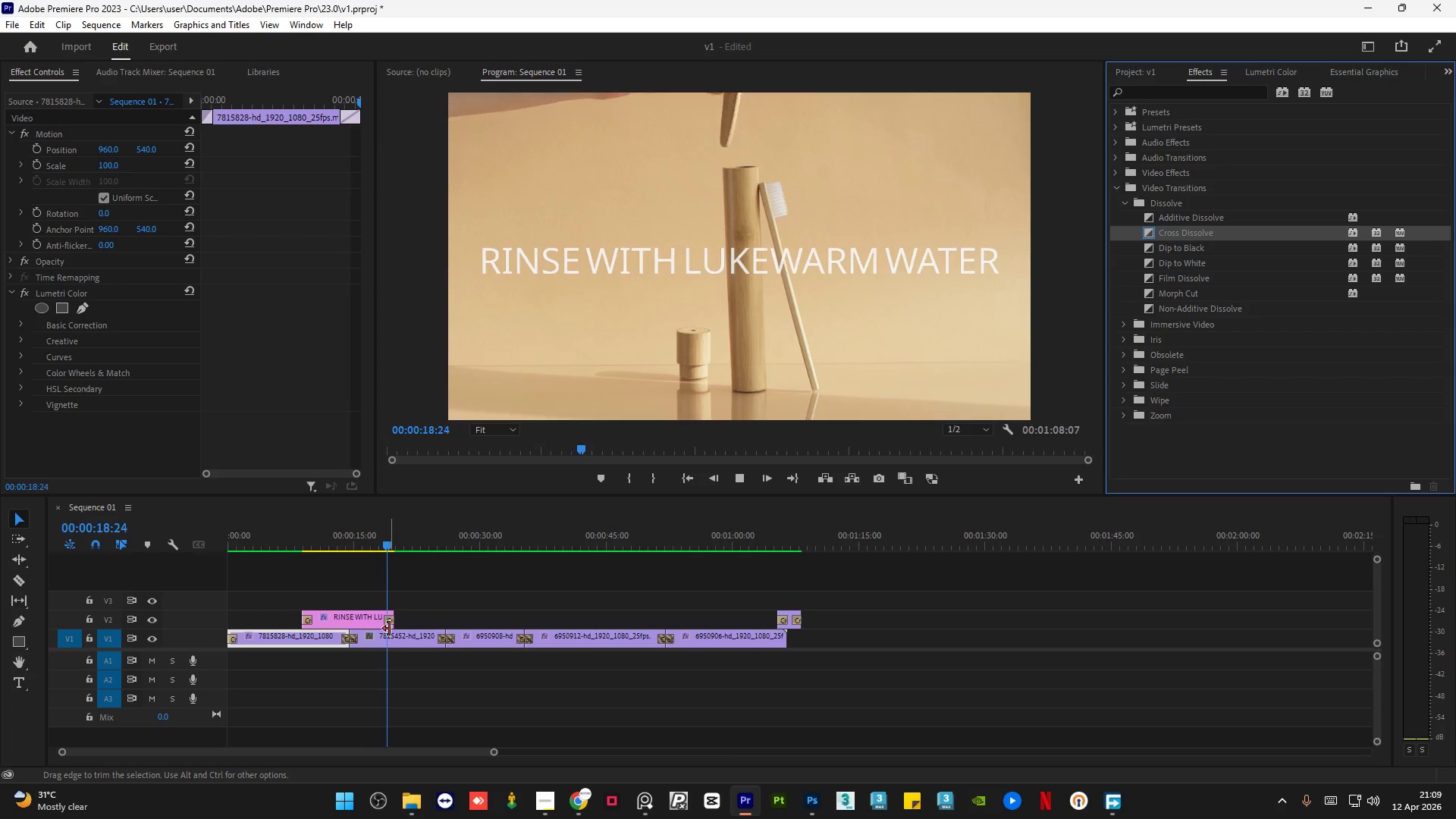 
left_click([355, 614])
 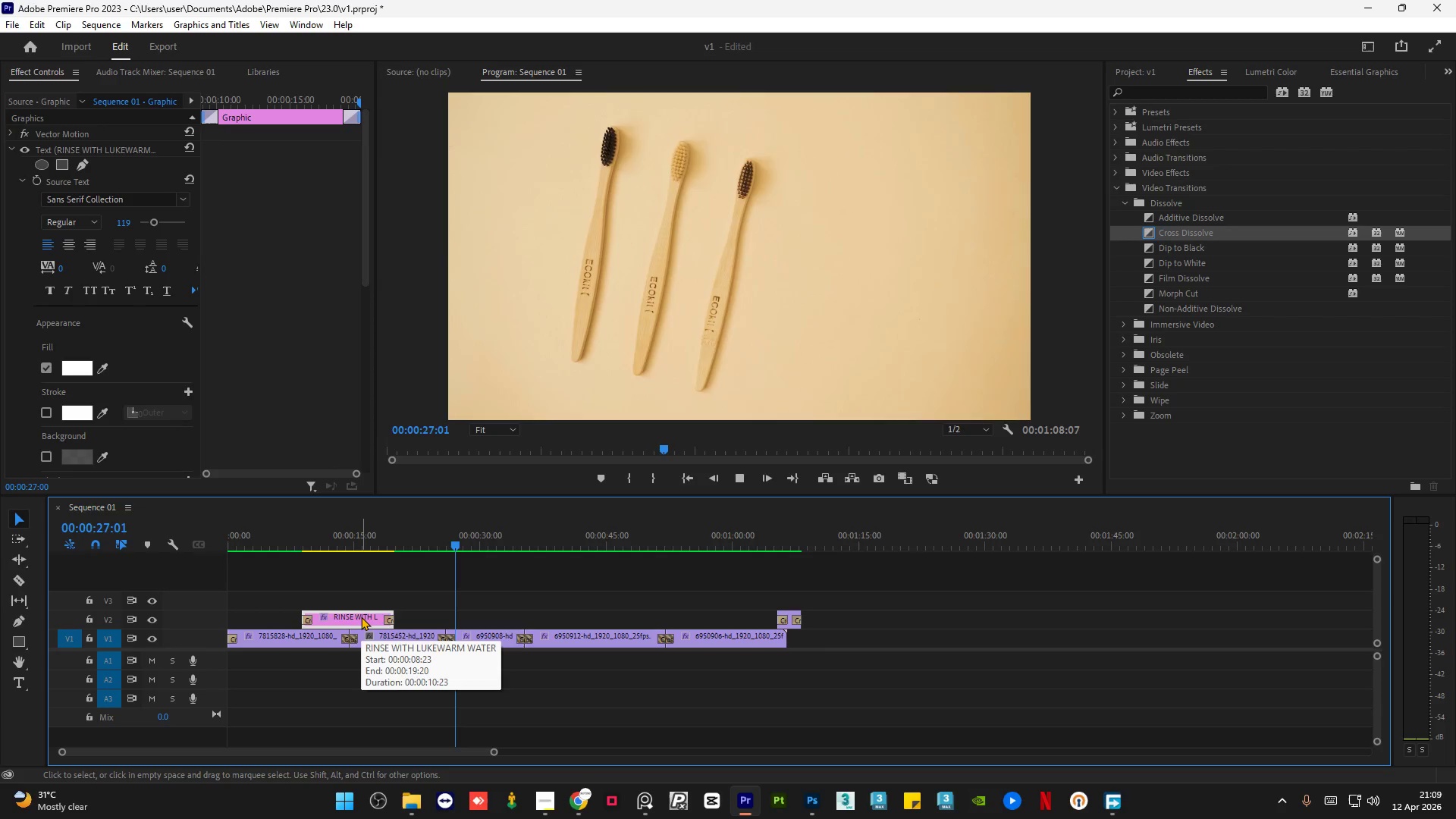 
wait(8.09)
 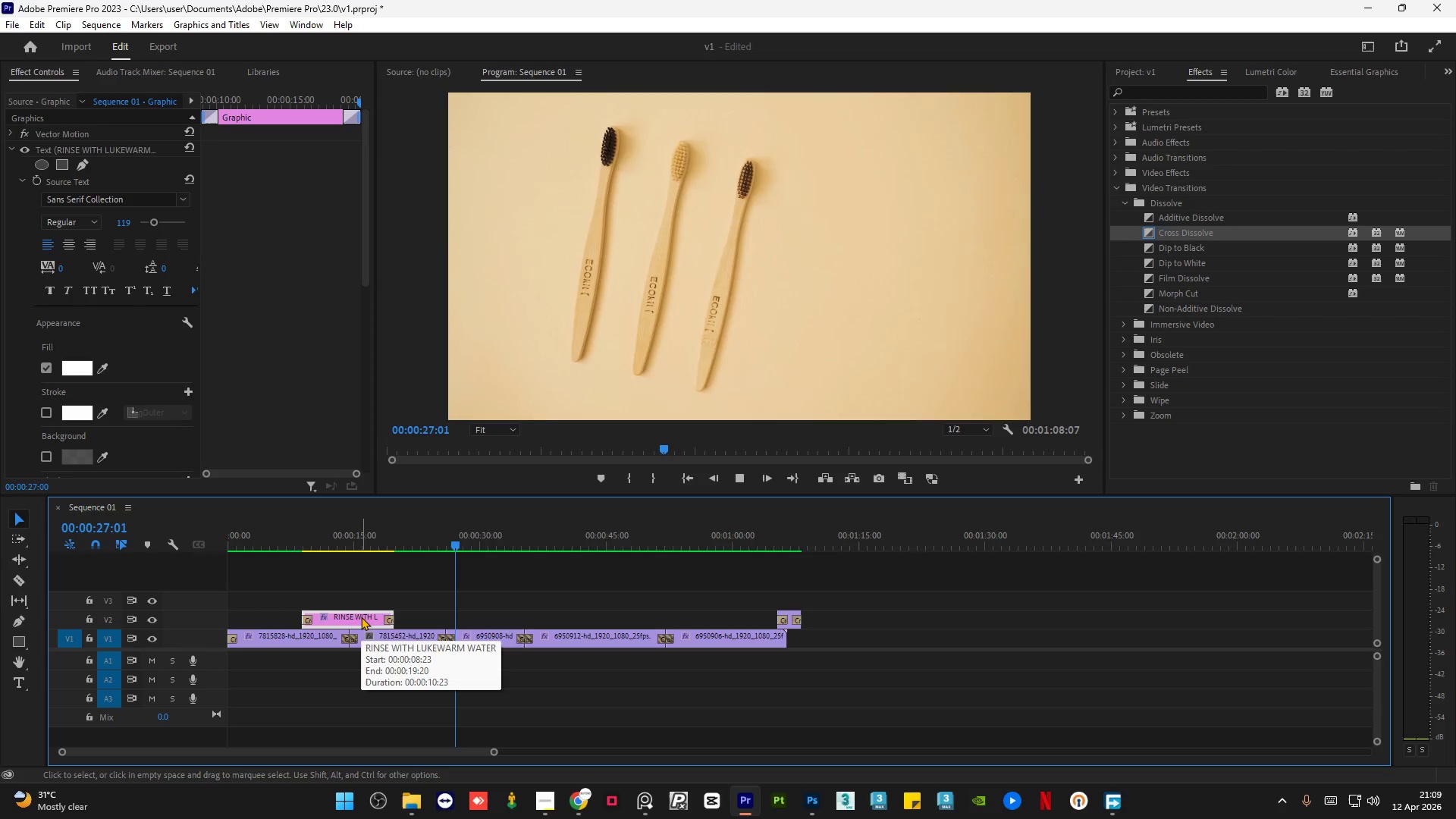 
key(Space)
 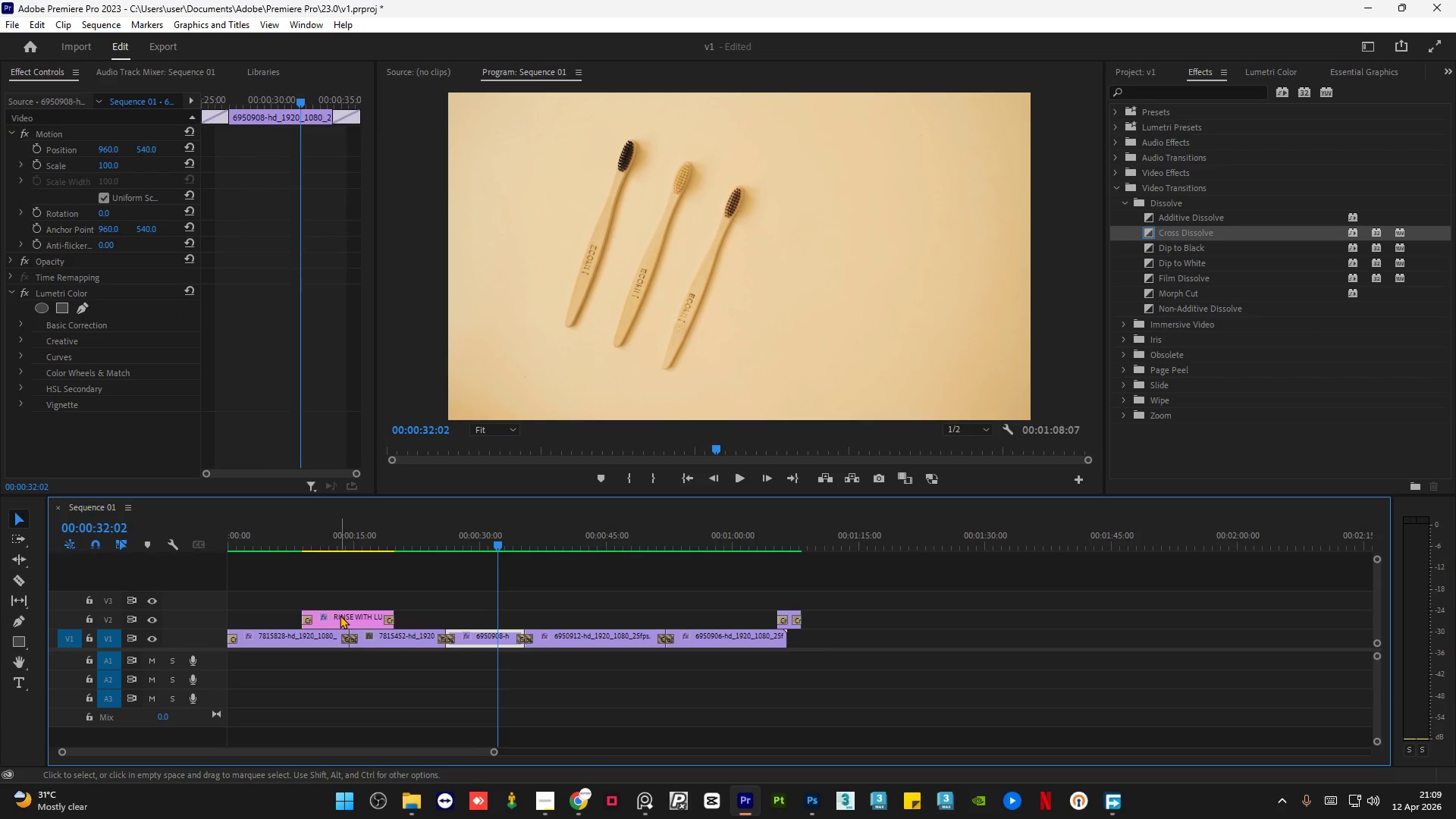 
left_click([340, 615])
 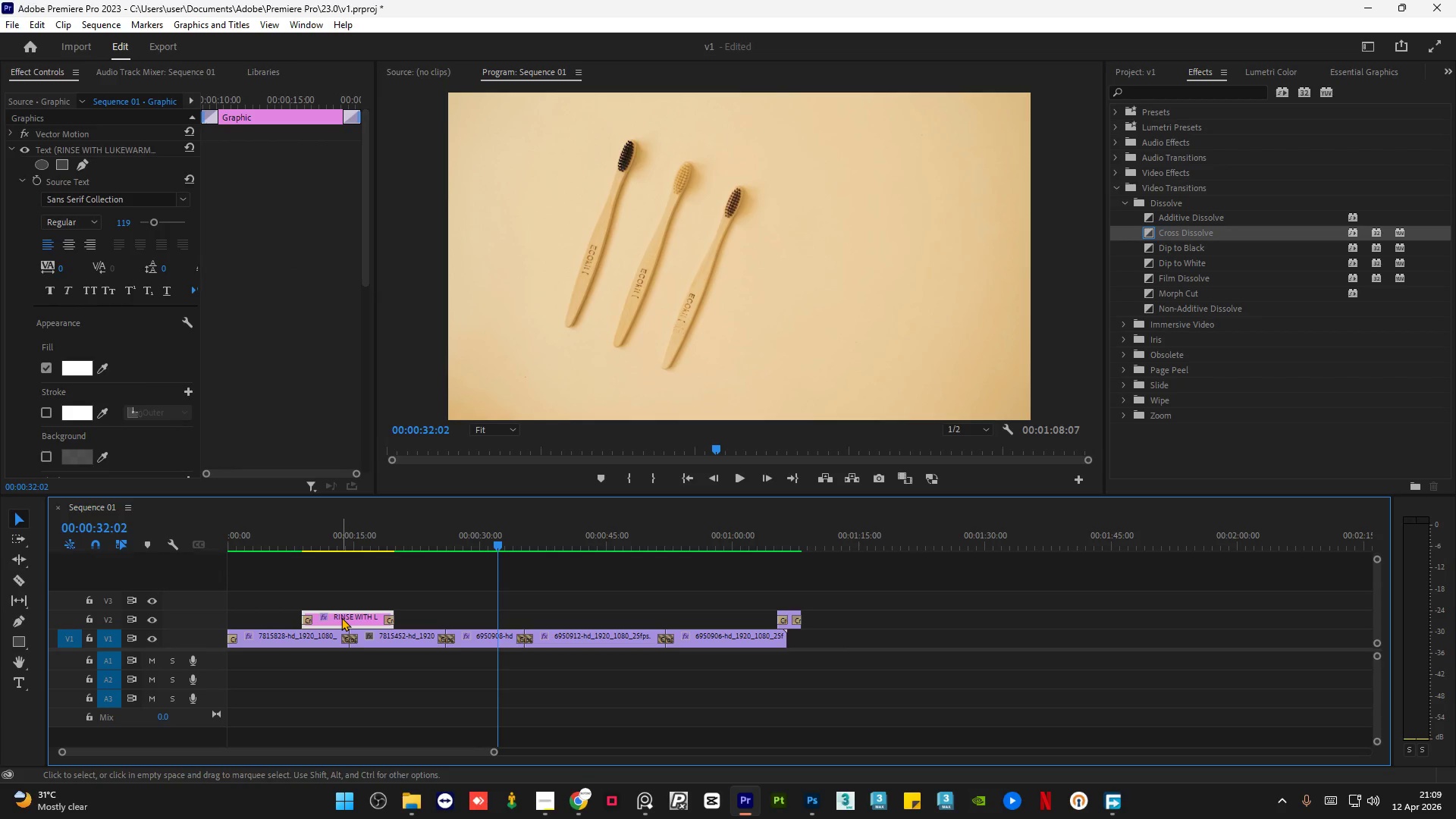 
hold_key(key=AltLeft, duration=1.5)
left_click_drag(start_coordinate=[341, 617], to_coordinate=[525, 613])
 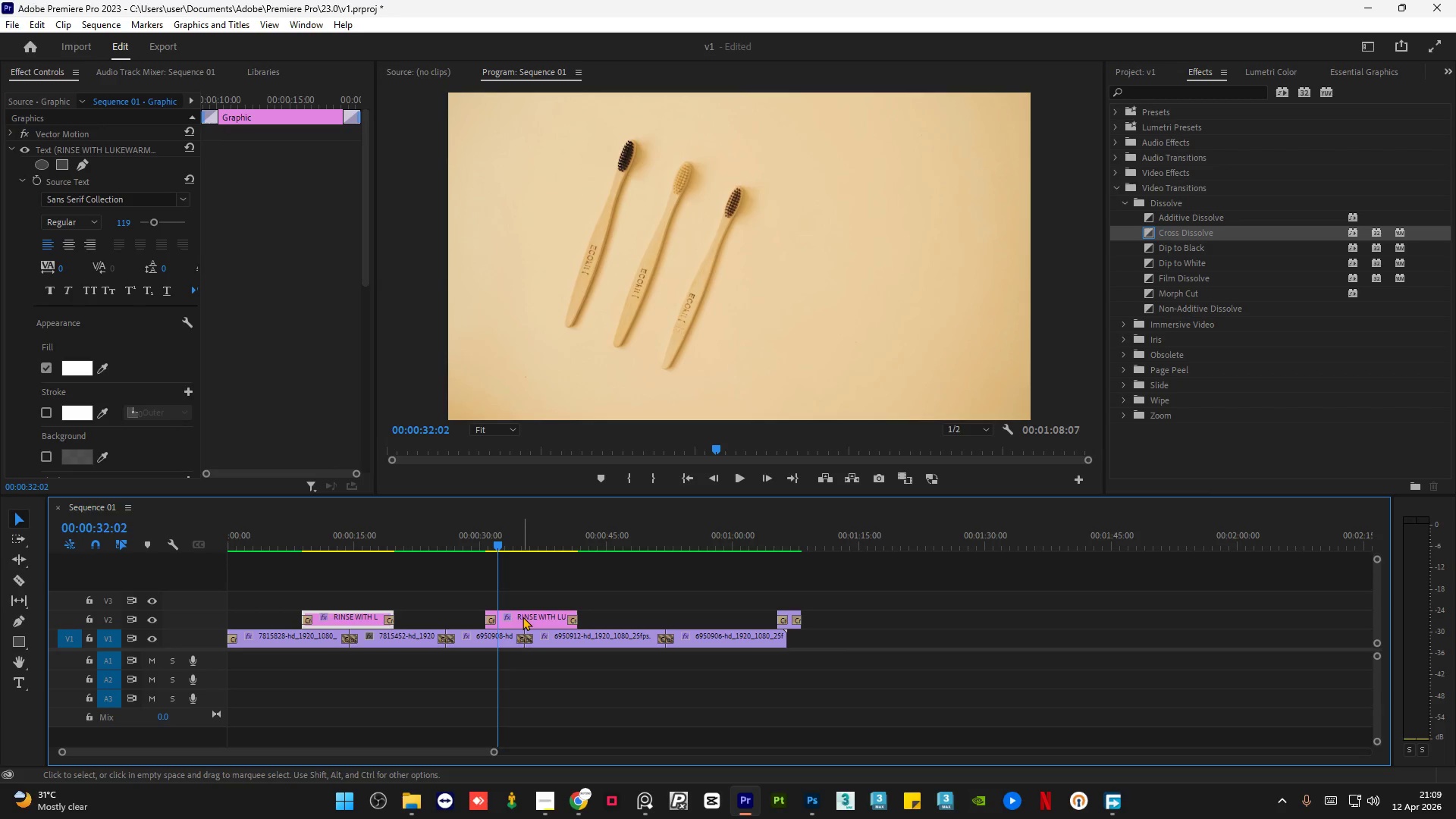 
hold_key(key=AltLeft, duration=0.75)
 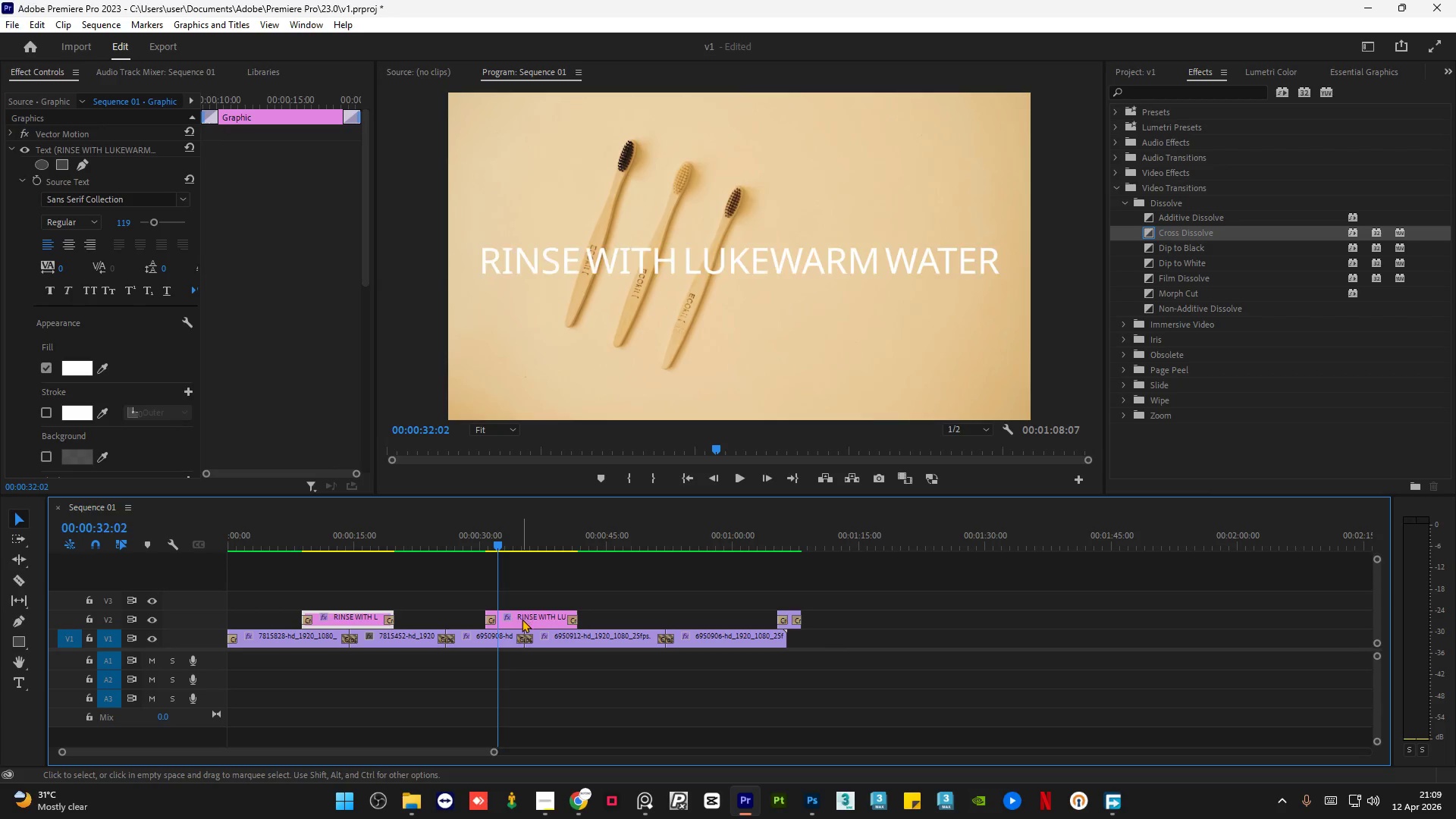 
left_click([523, 620])
 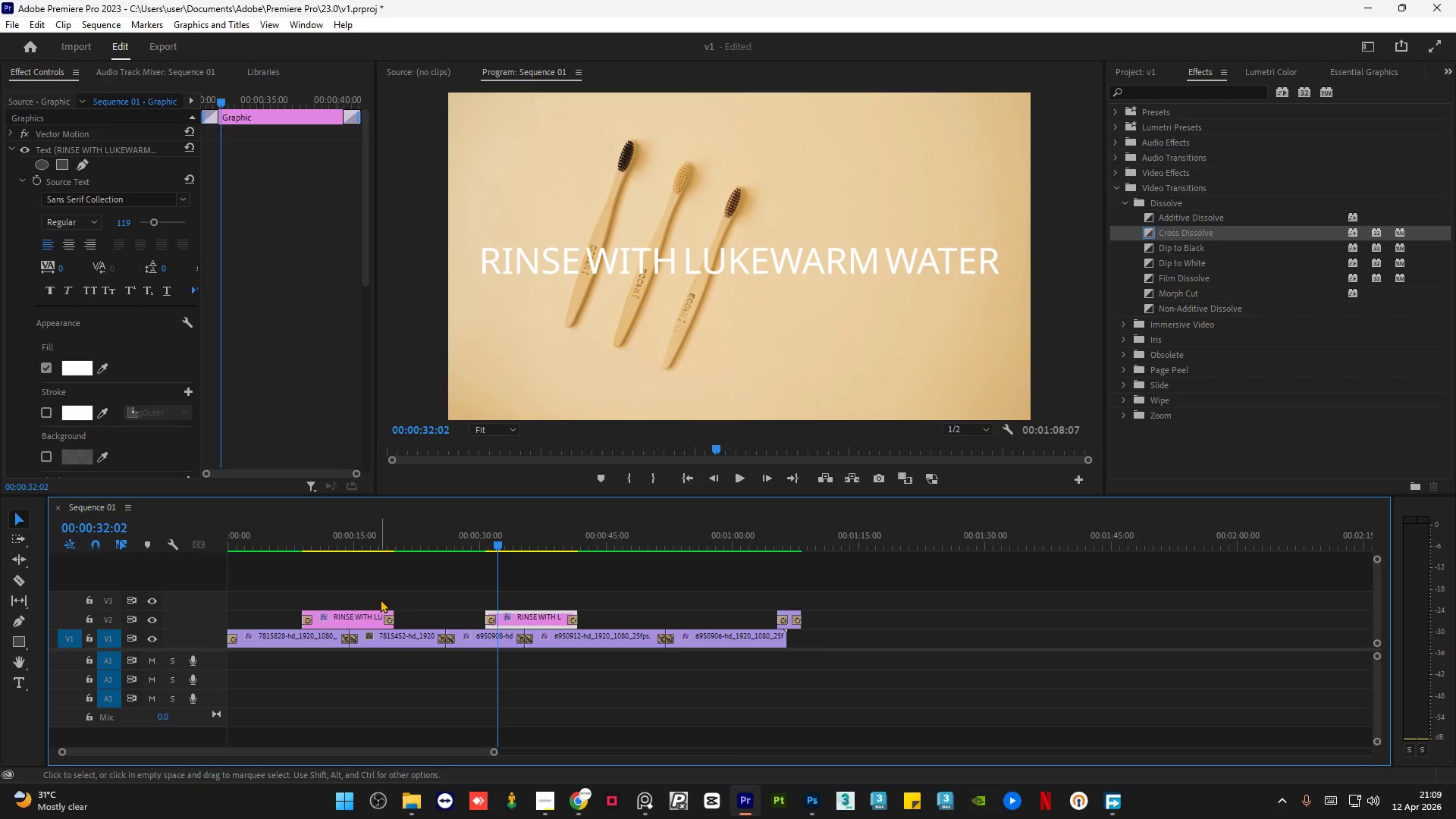 
double_click([344, 616])
 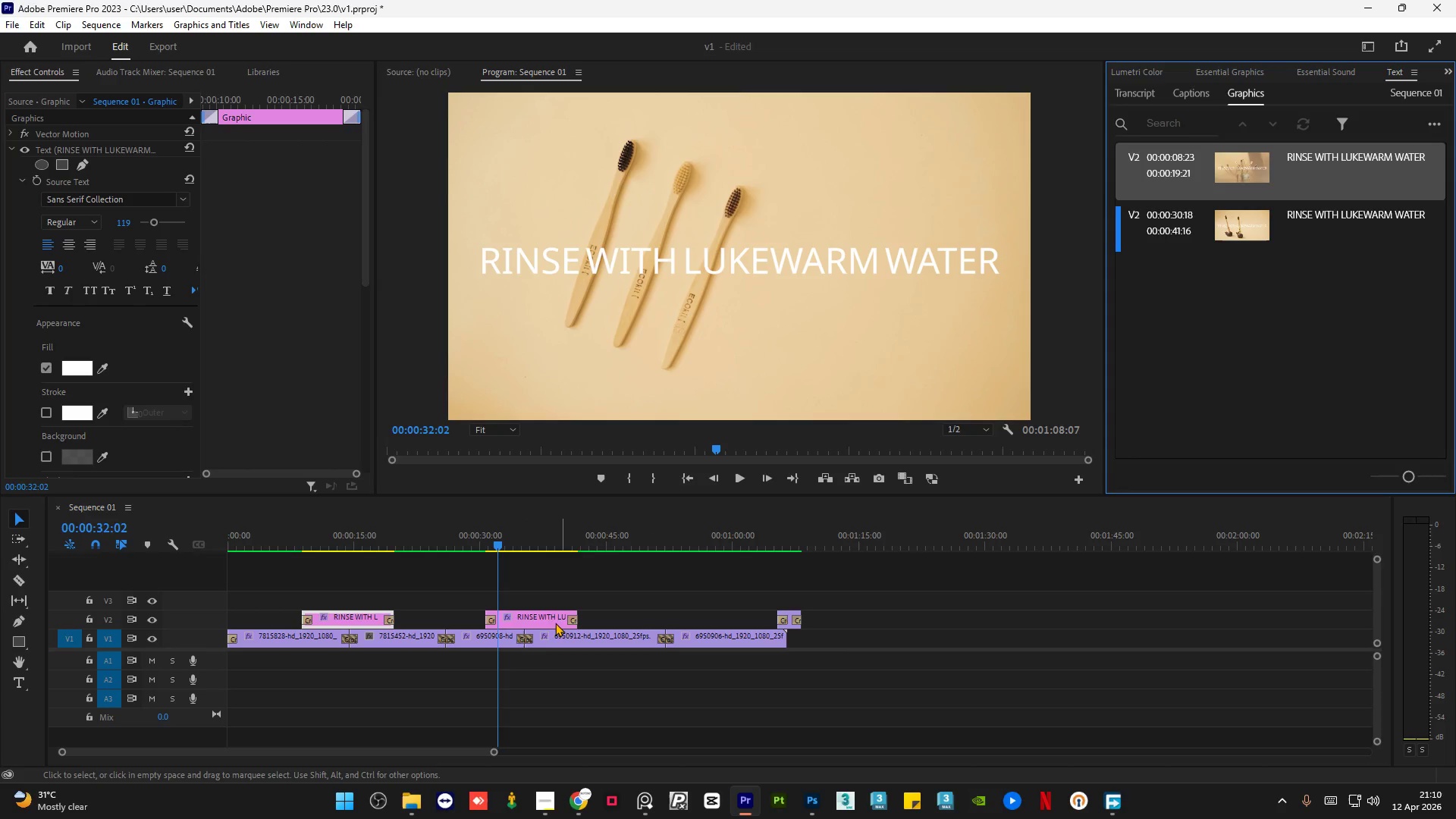 
left_click([539, 621])
 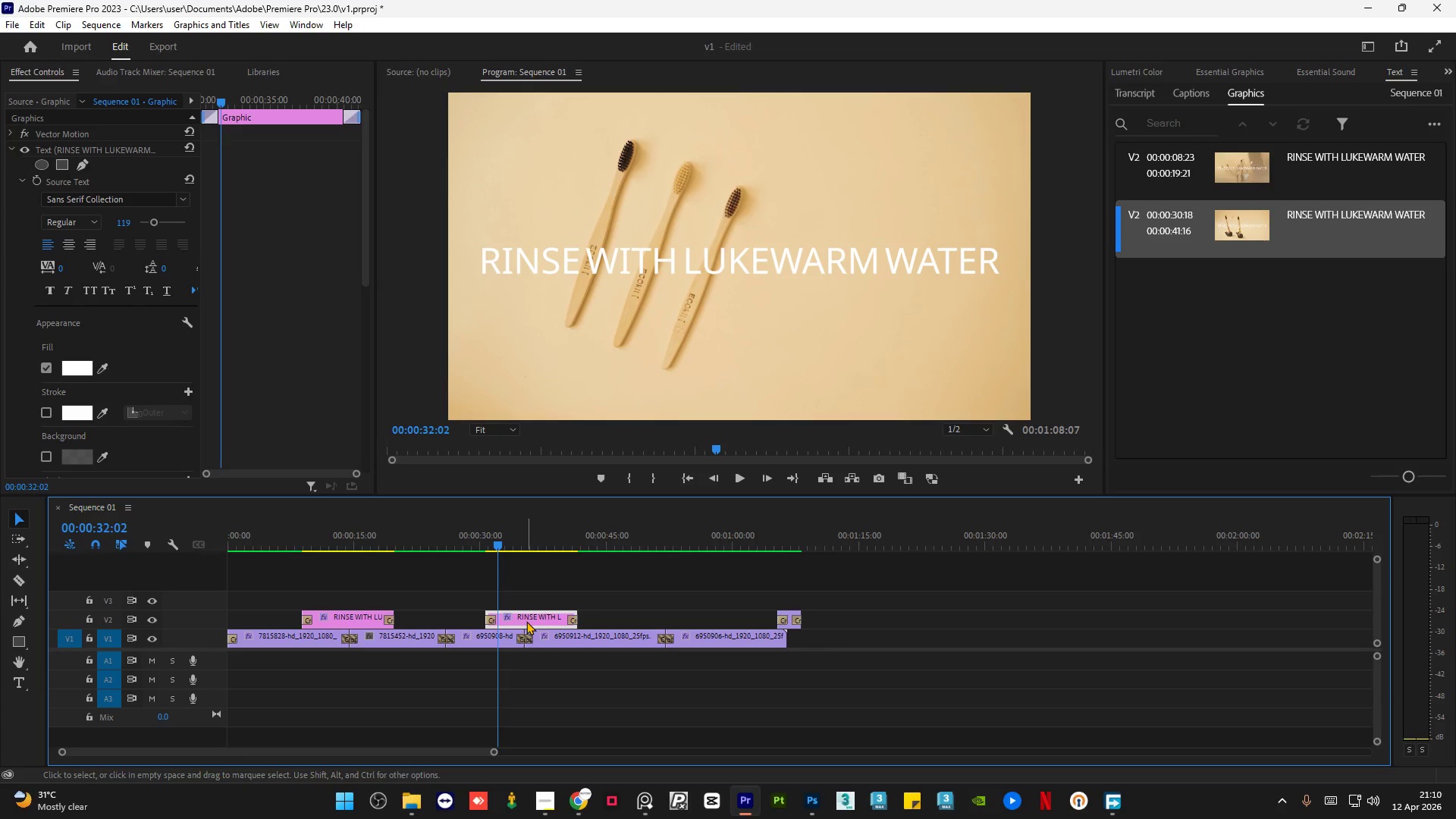 
left_click_drag(start_coordinate=[526, 620], to_coordinate=[535, 620])
 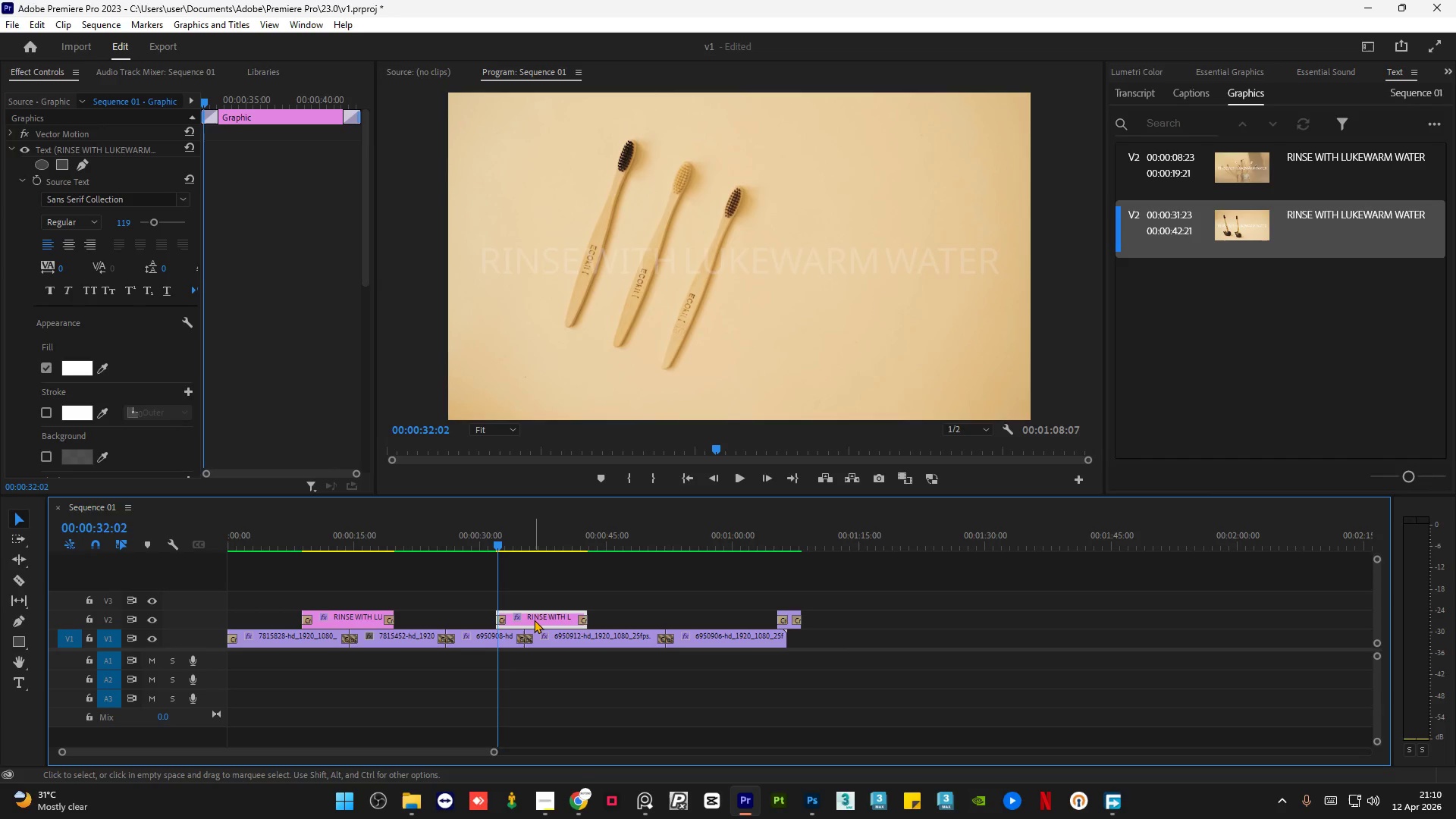 
left_click_drag(start_coordinate=[534, 620], to_coordinate=[516, 620])
 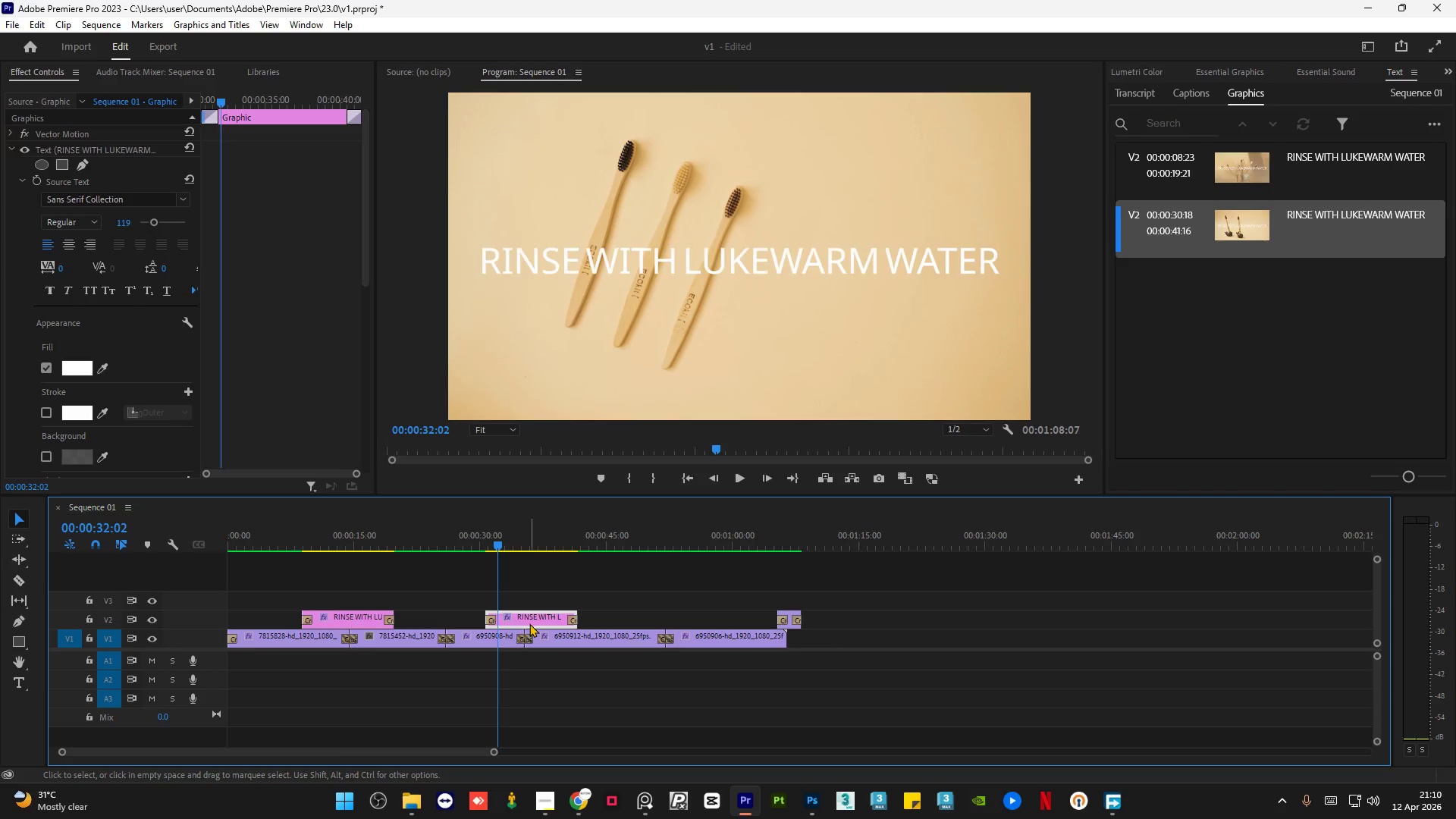 
left_click([529, 623])
 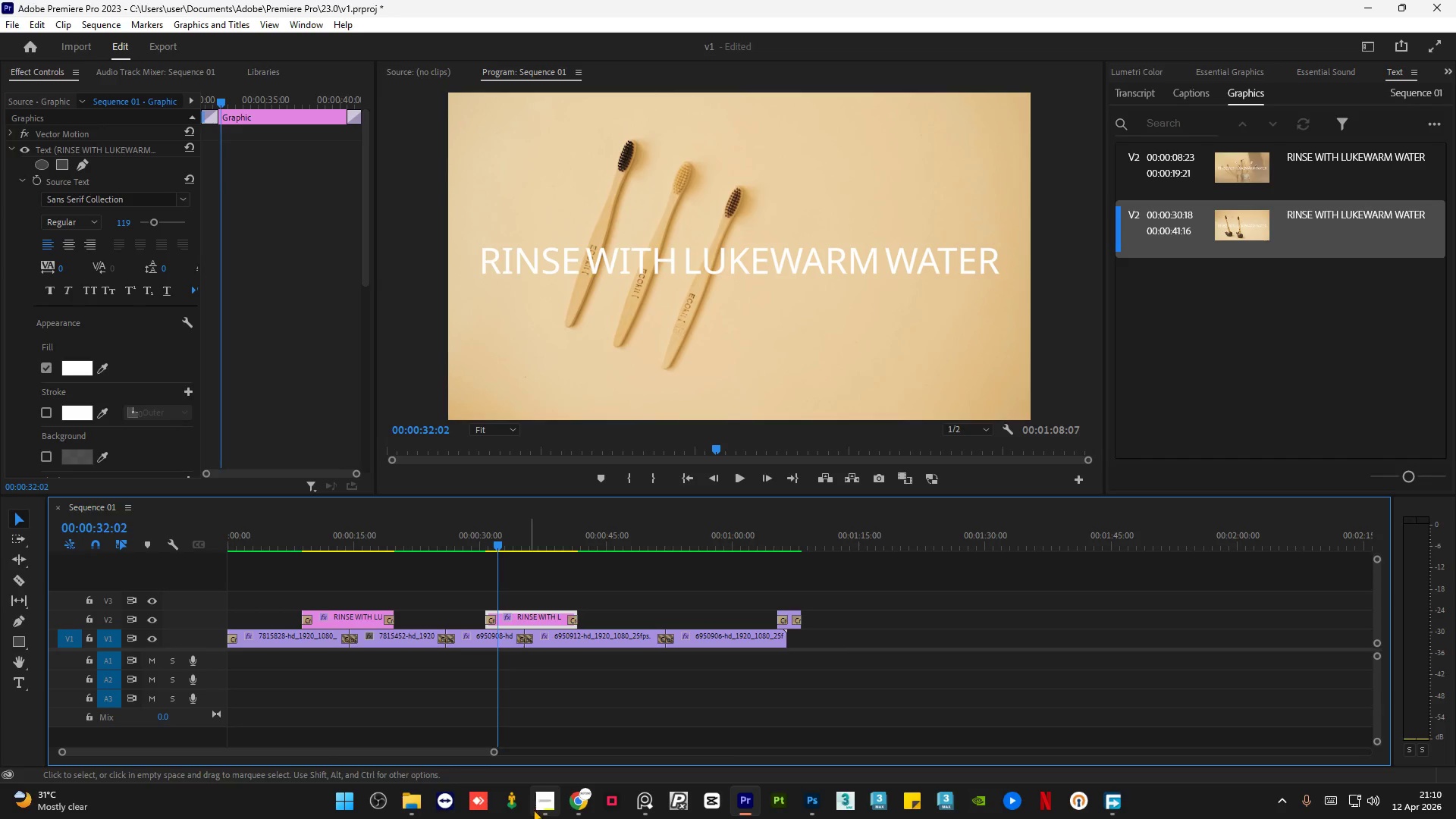 
left_click([543, 813])